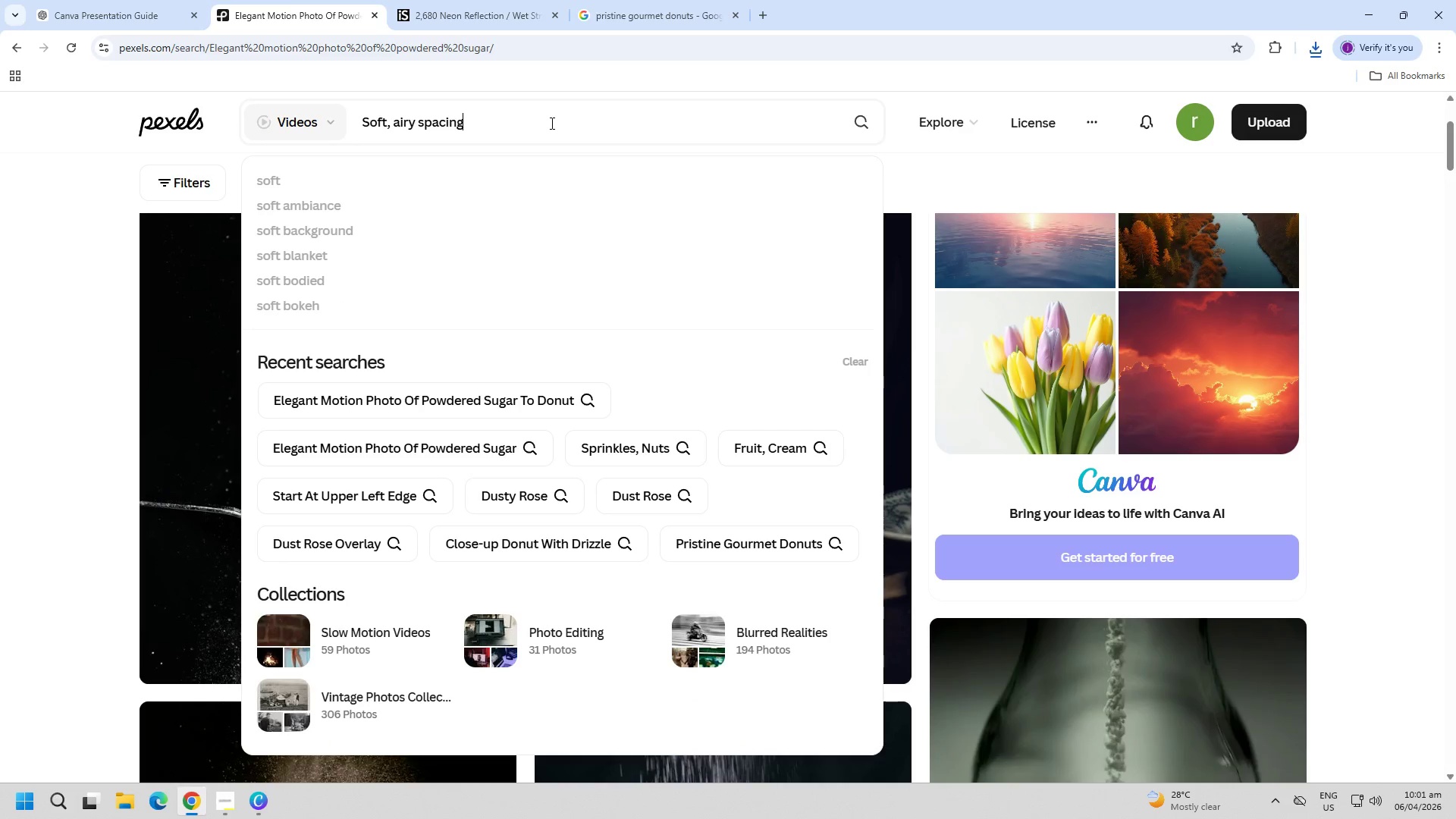 
key(Enter)
 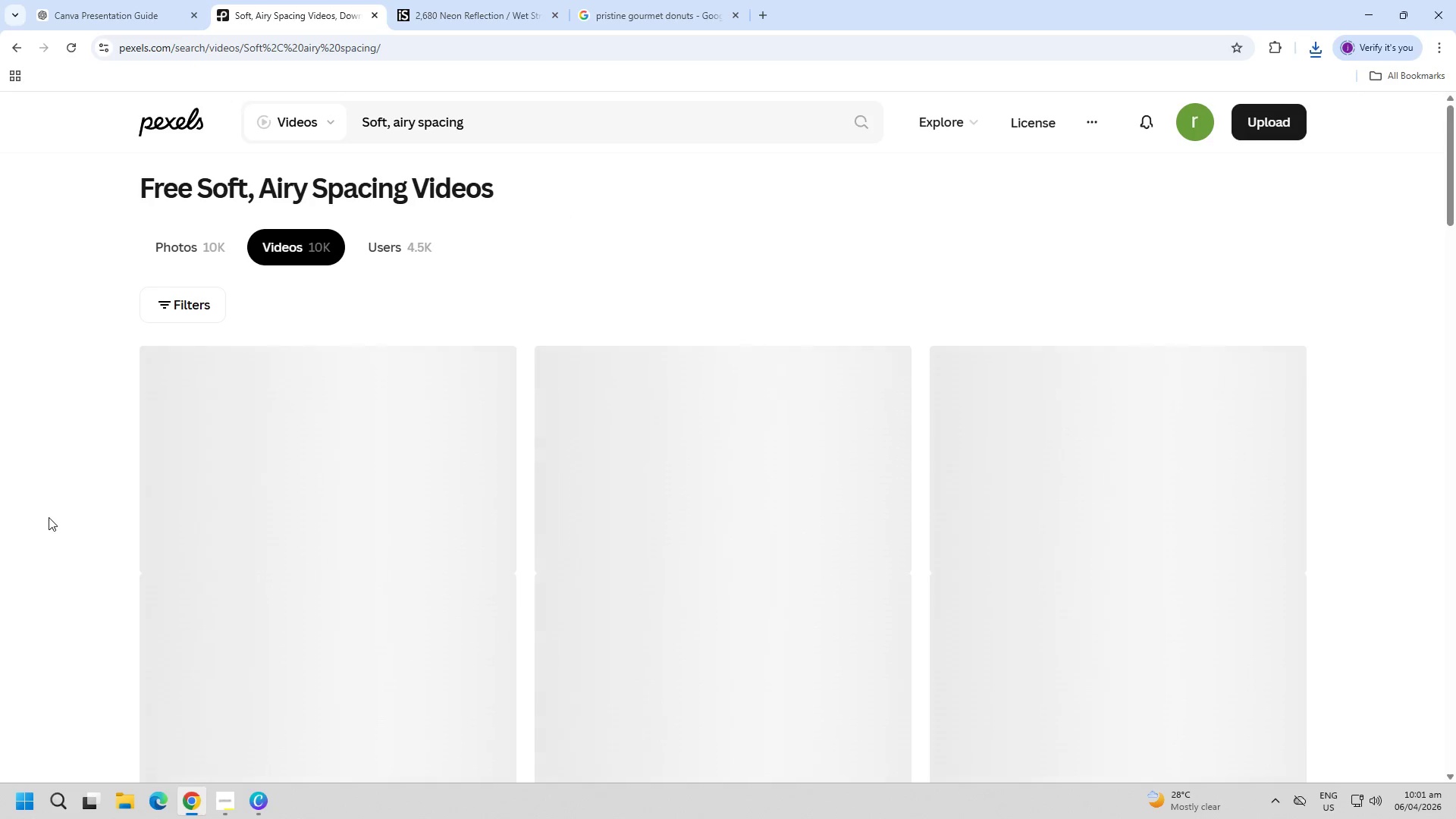 
scroll: coordinate [80, 493], scroll_direction: down, amount: 23.0
 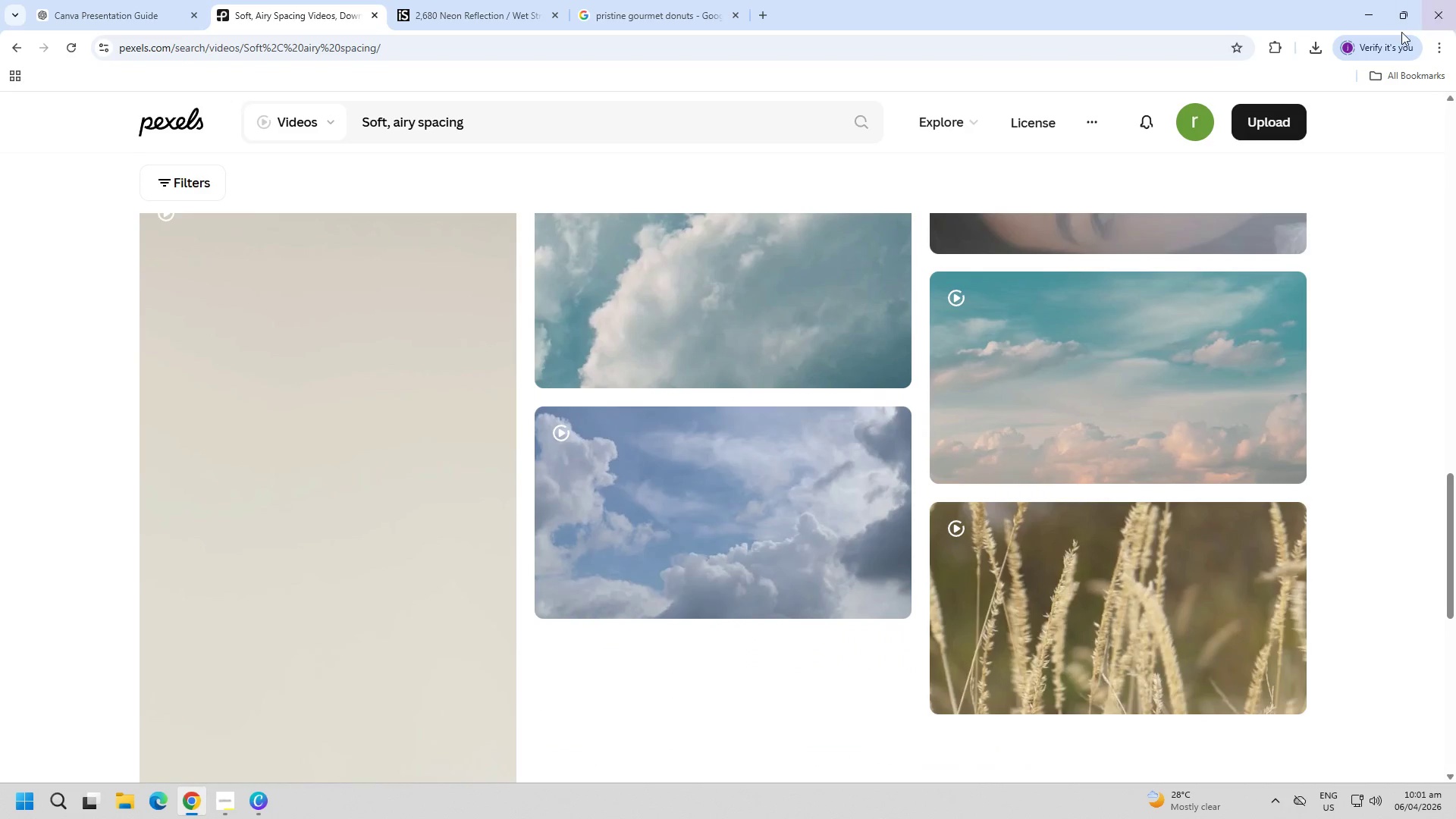 
left_click([1377, 19])
 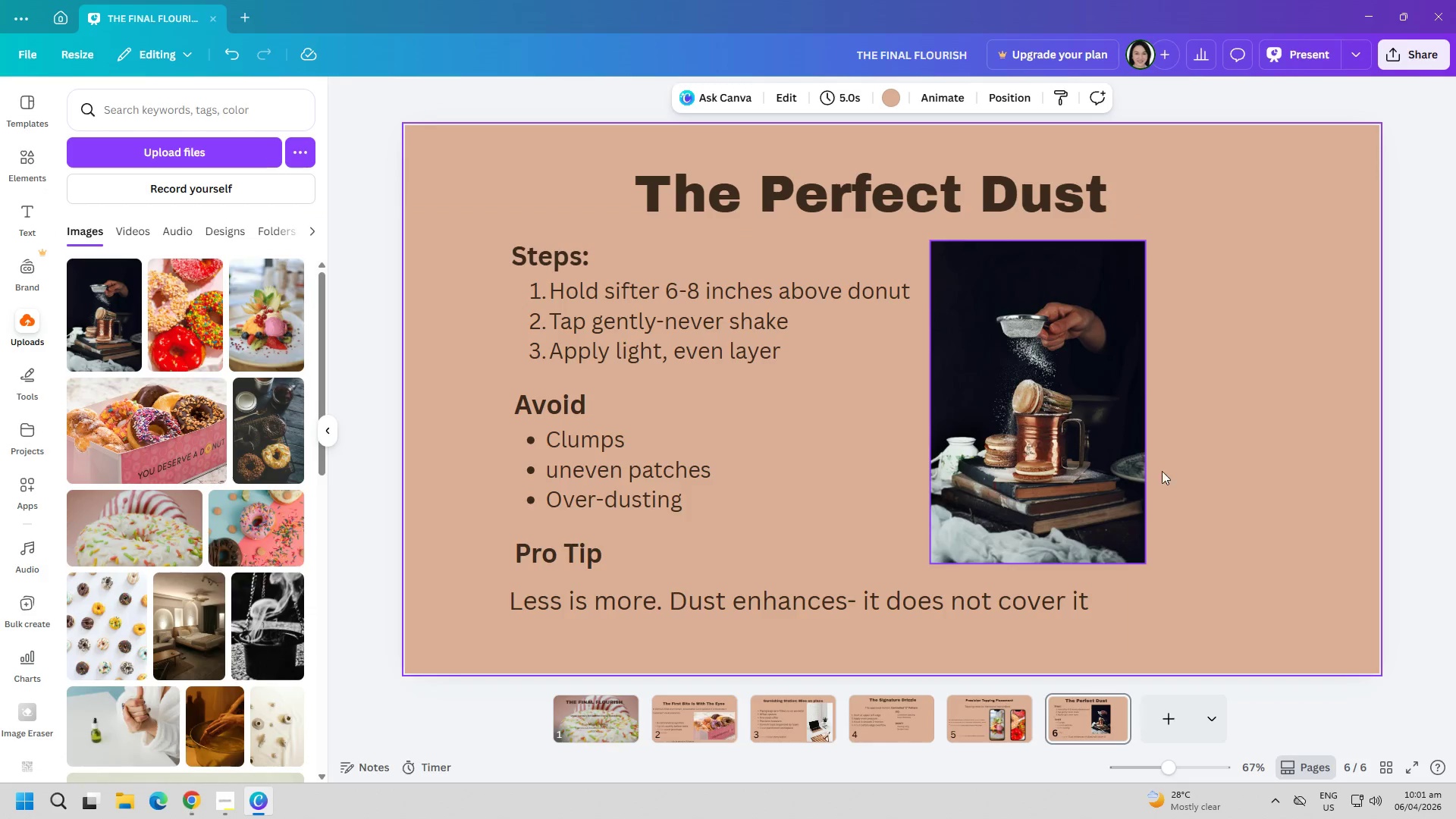 
left_click([1226, 486])
 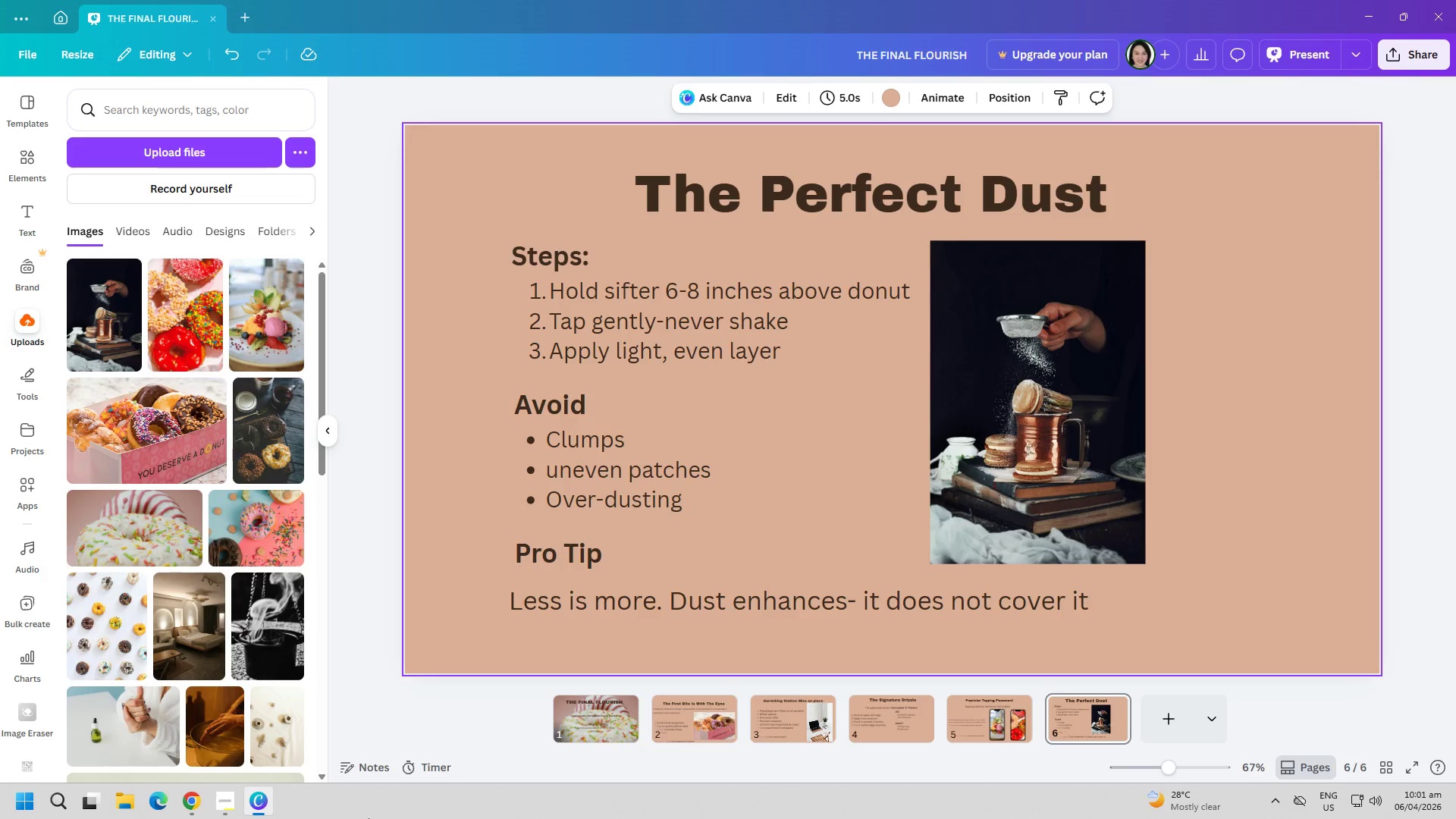 
left_click([231, 802])